 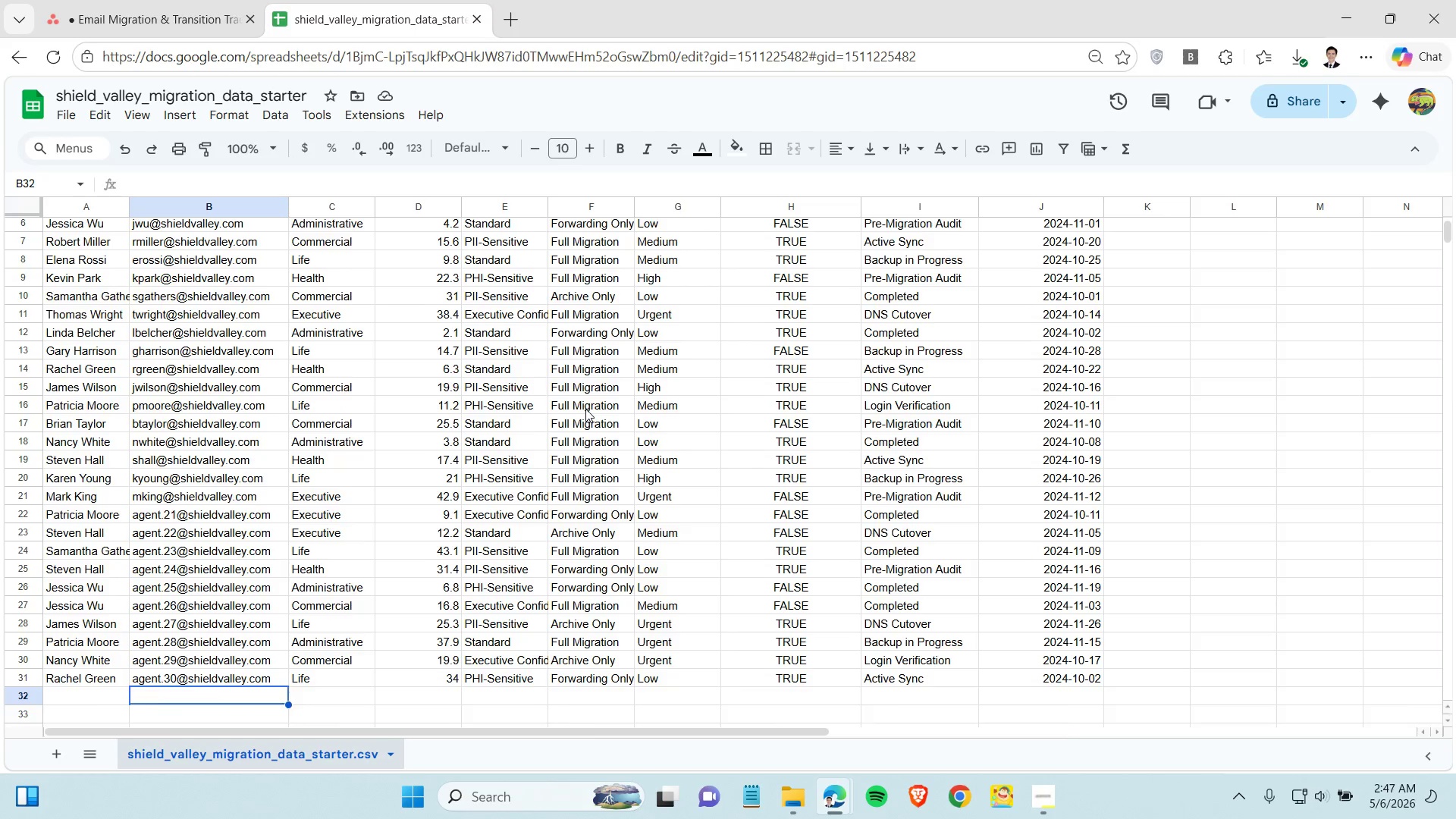 
scroll: coordinate [585, 409], scroll_direction: up, amount: 2.0
 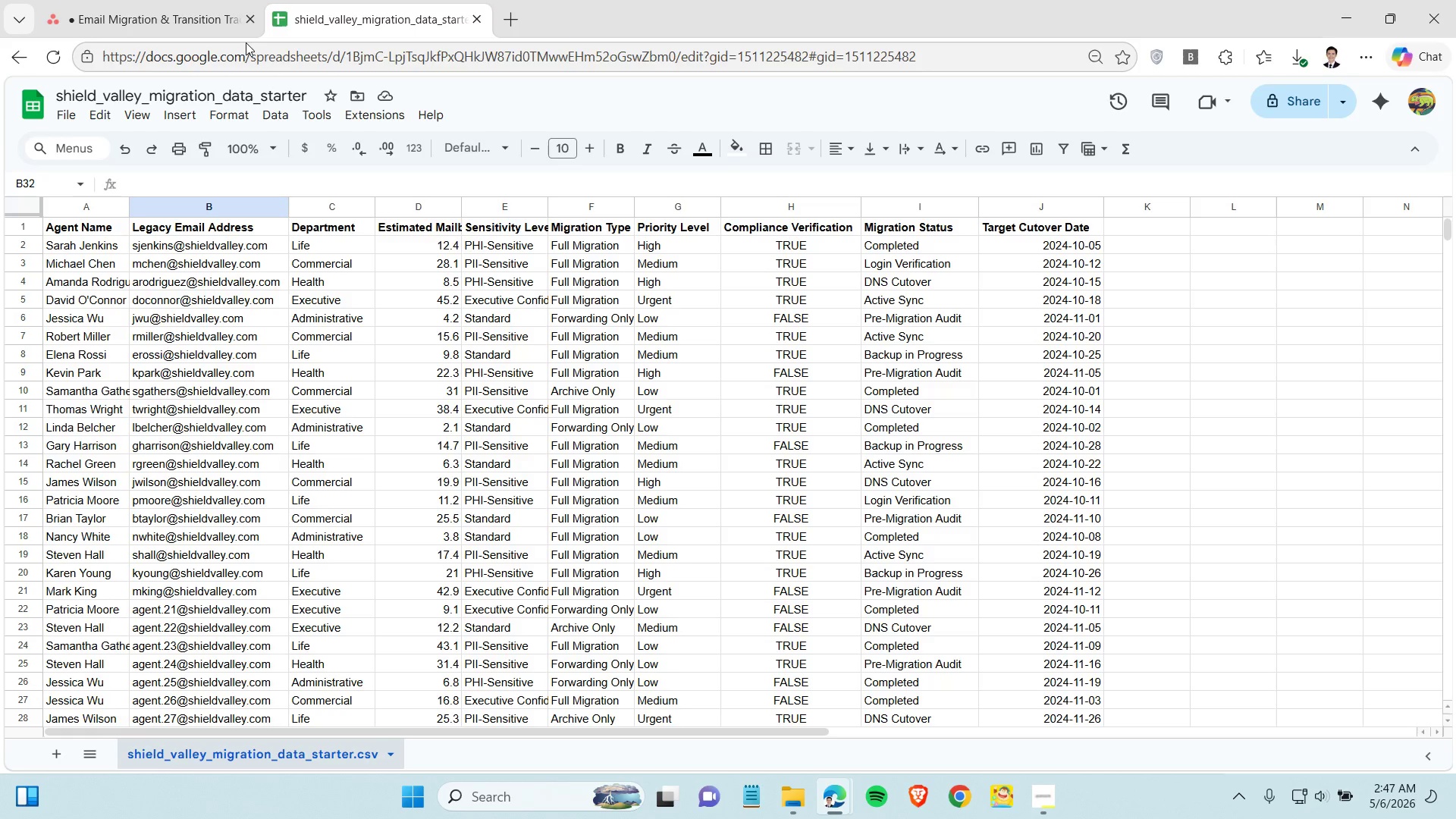 
left_click([202, 26])
 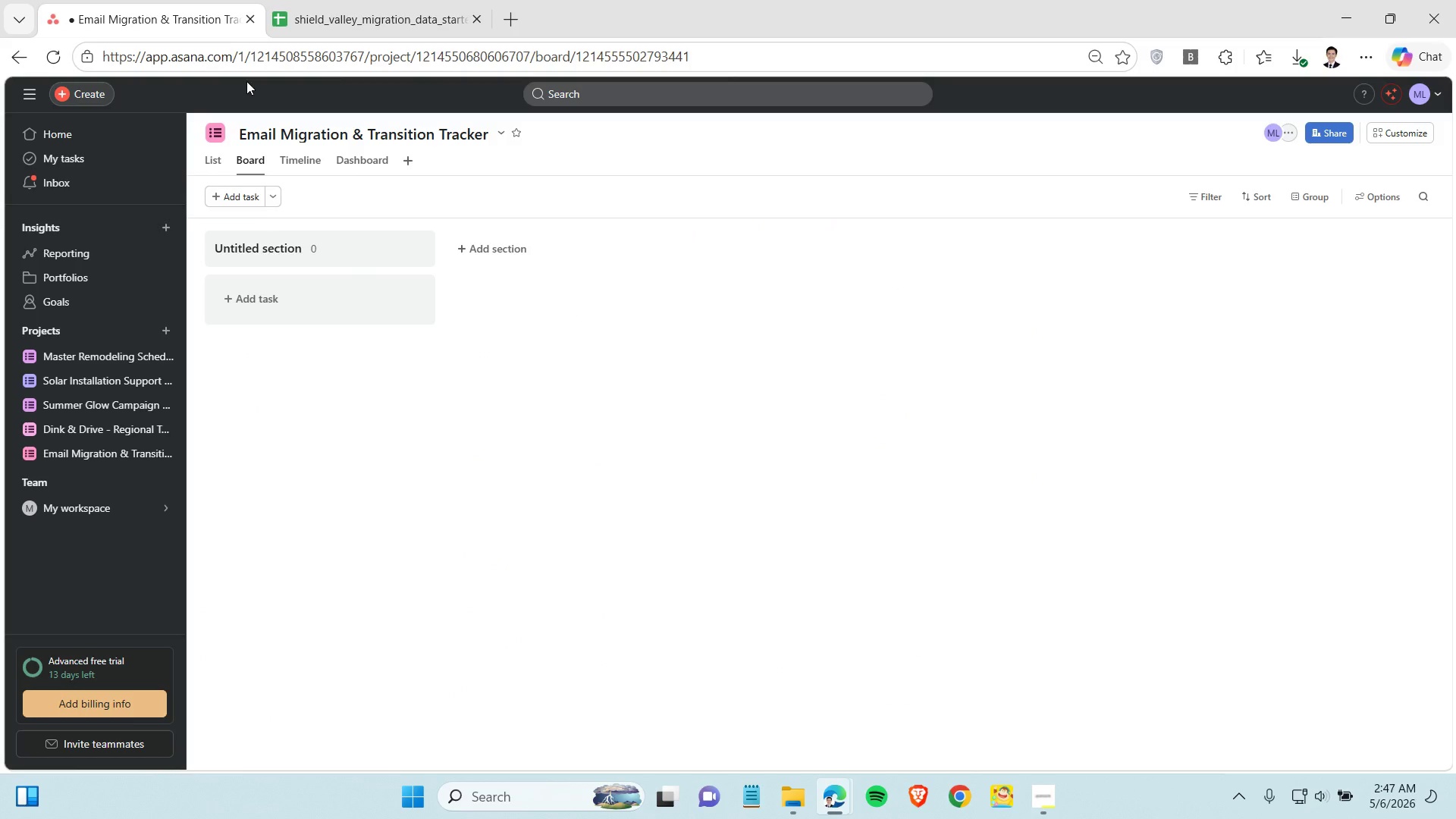 
left_click([311, 18])
 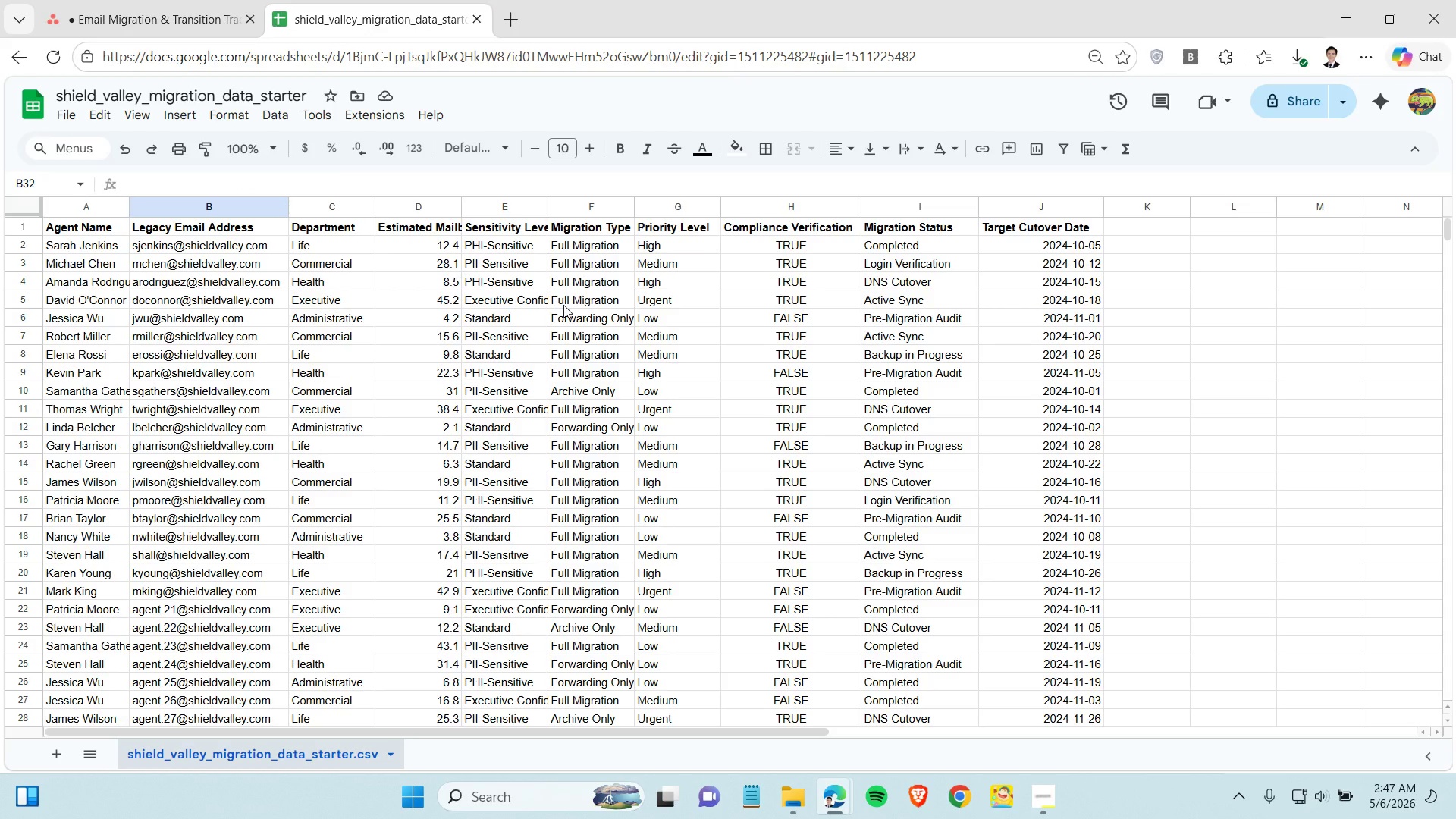 
wait(8.5)
 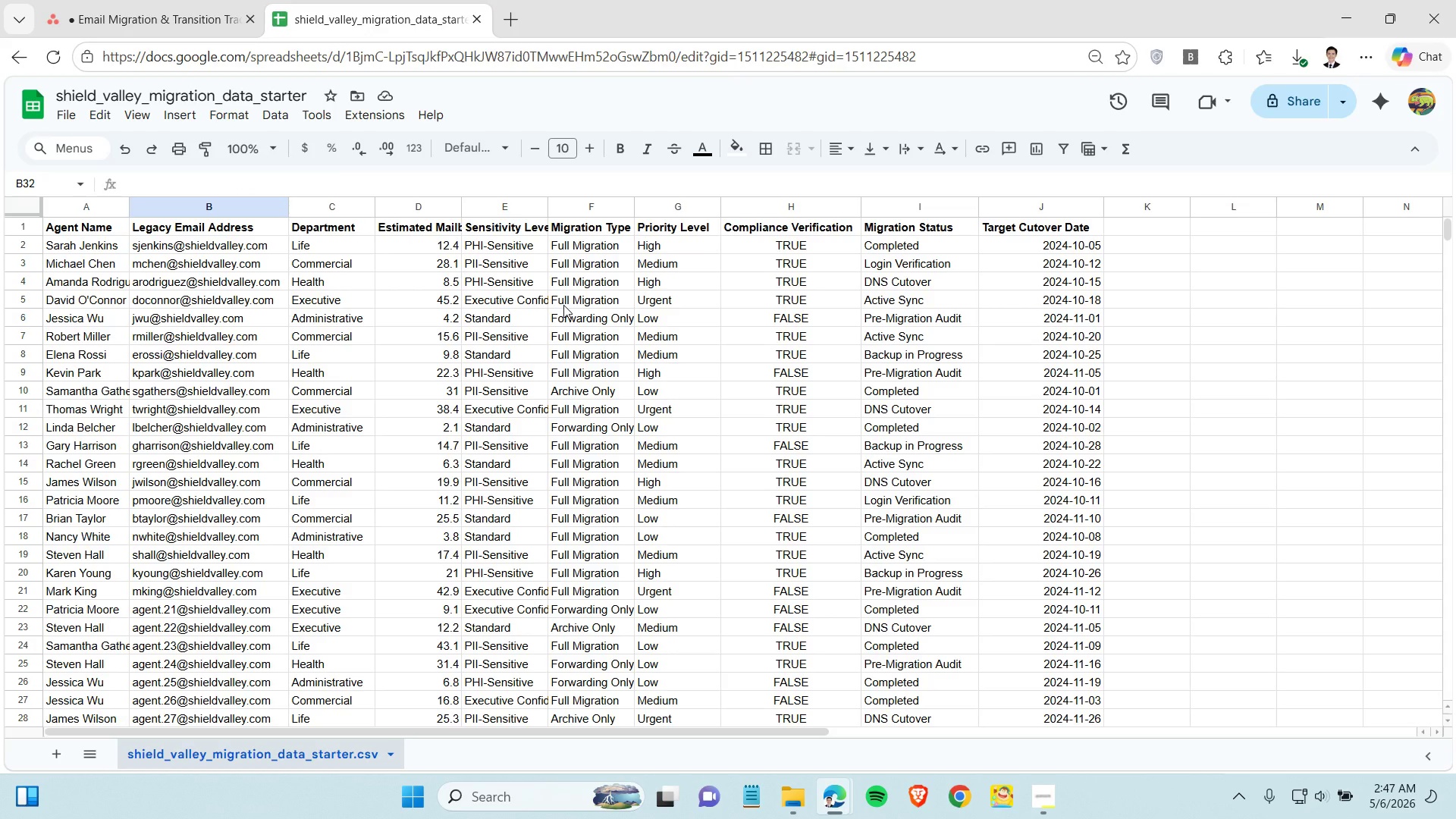 
left_click([917, 377])
 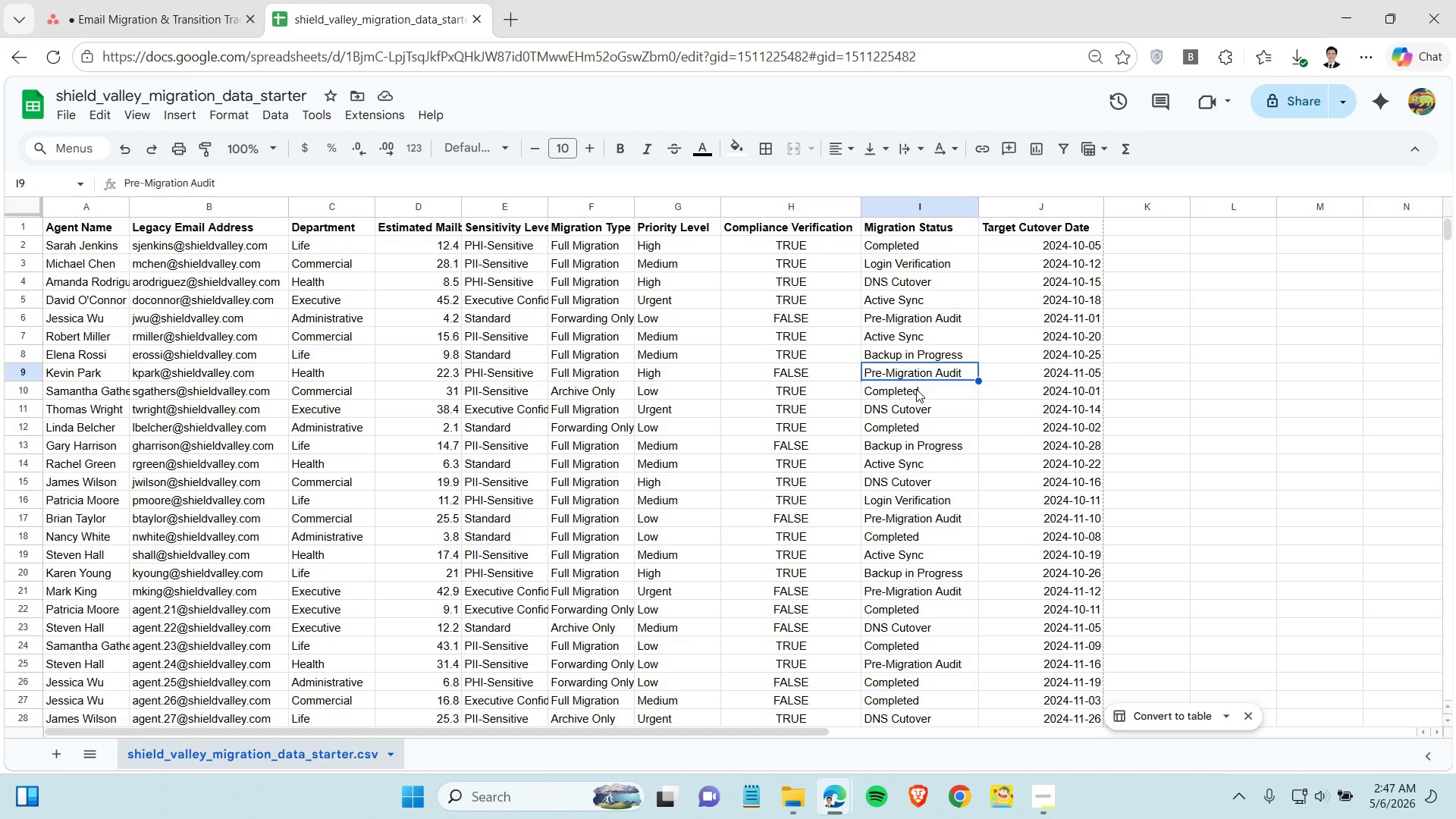 
left_click([916, 389])
 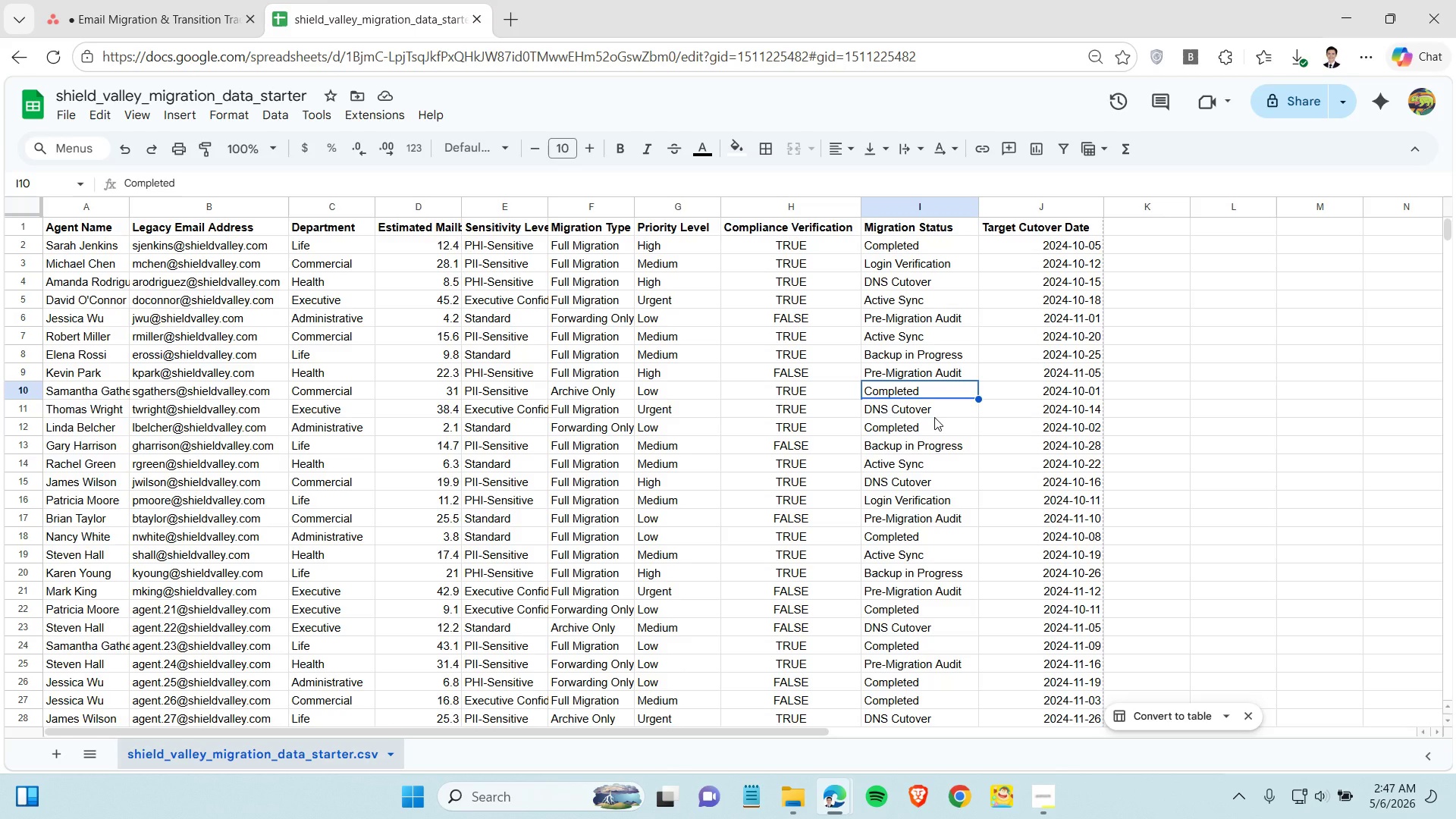 
wait(6.01)
 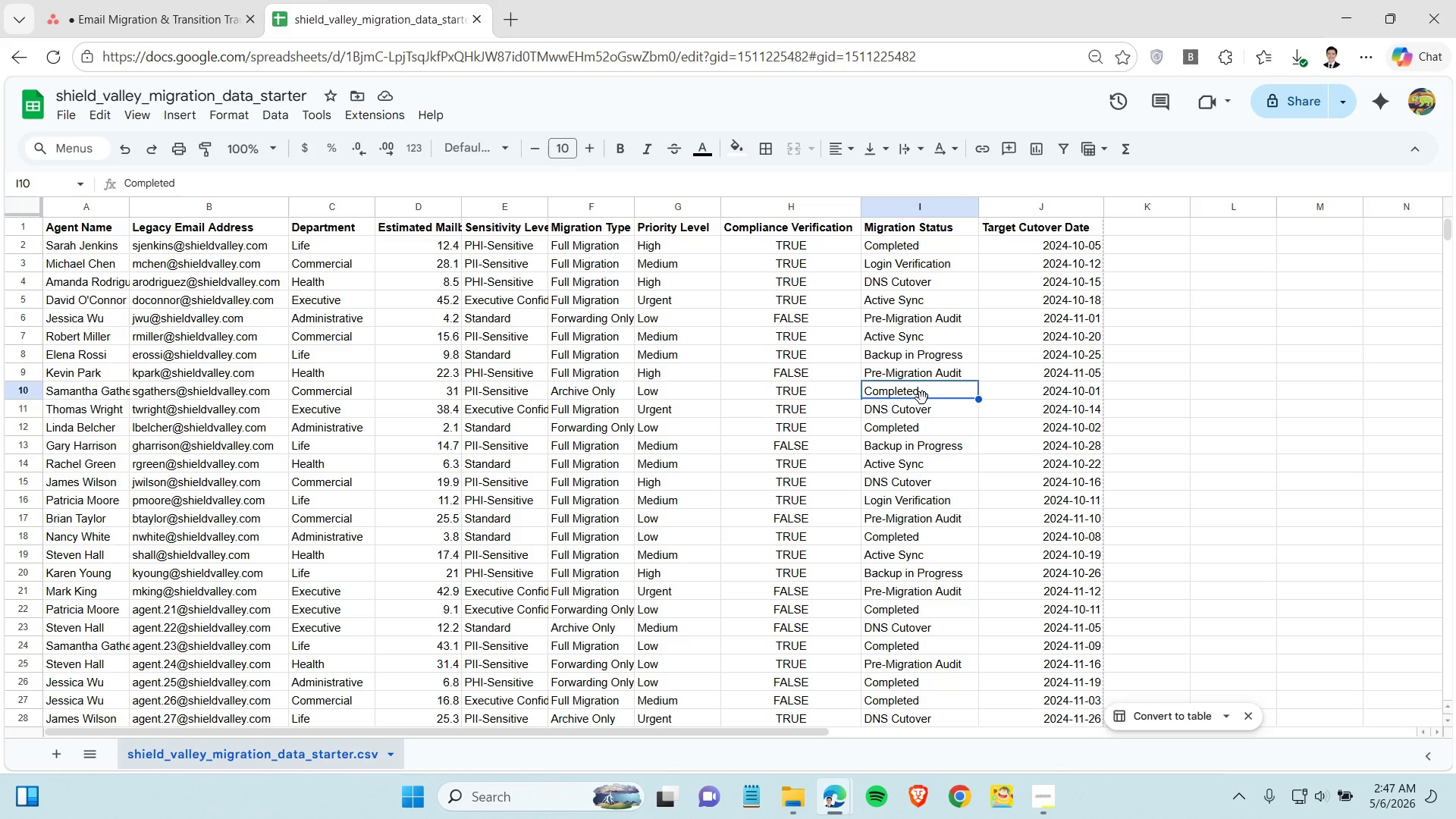 
scroll: coordinate [934, 417], scroll_direction: down, amount: 1.0
 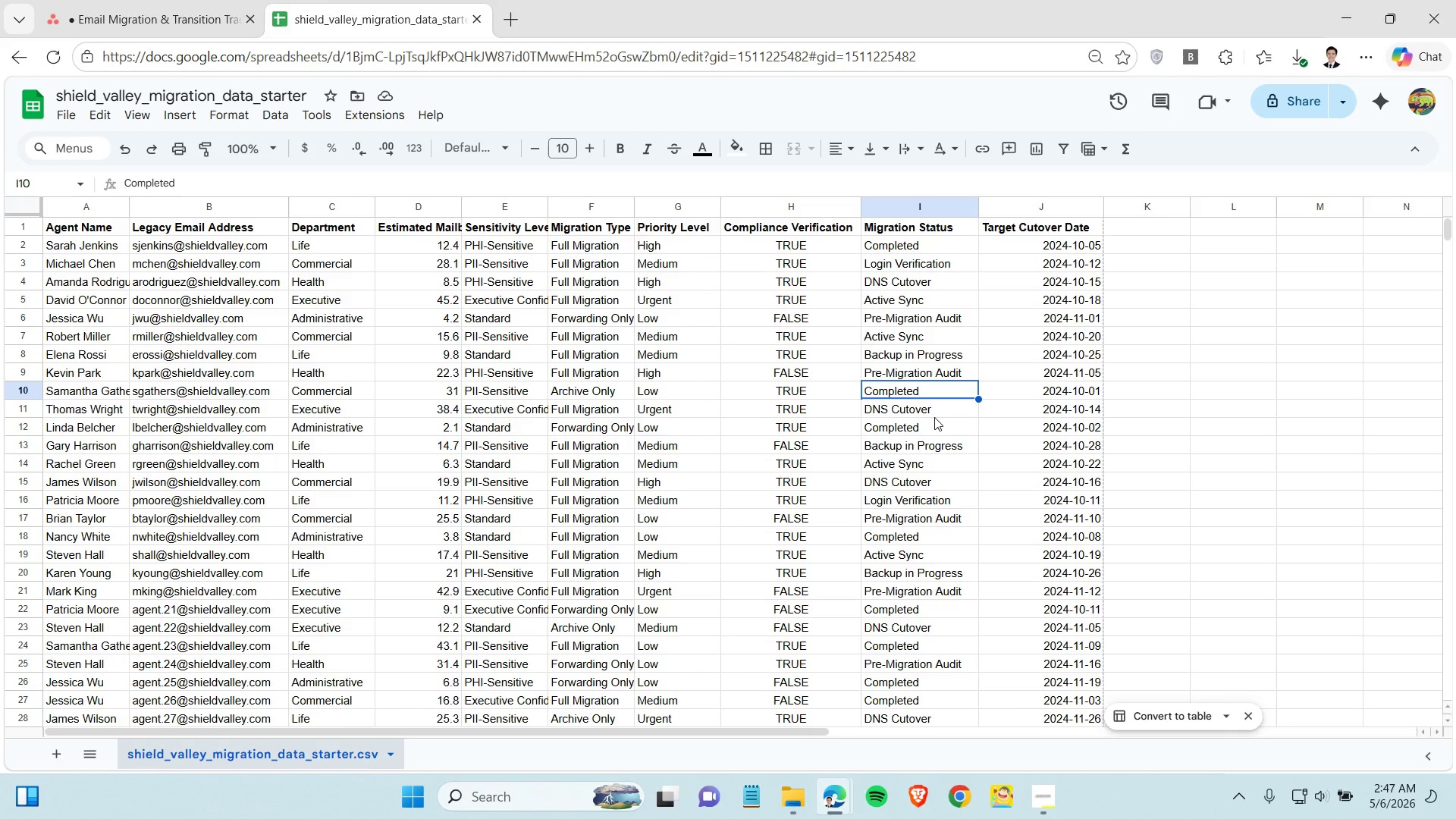 
scroll: coordinate [934, 417], scroll_direction: up, amount: 1.0
 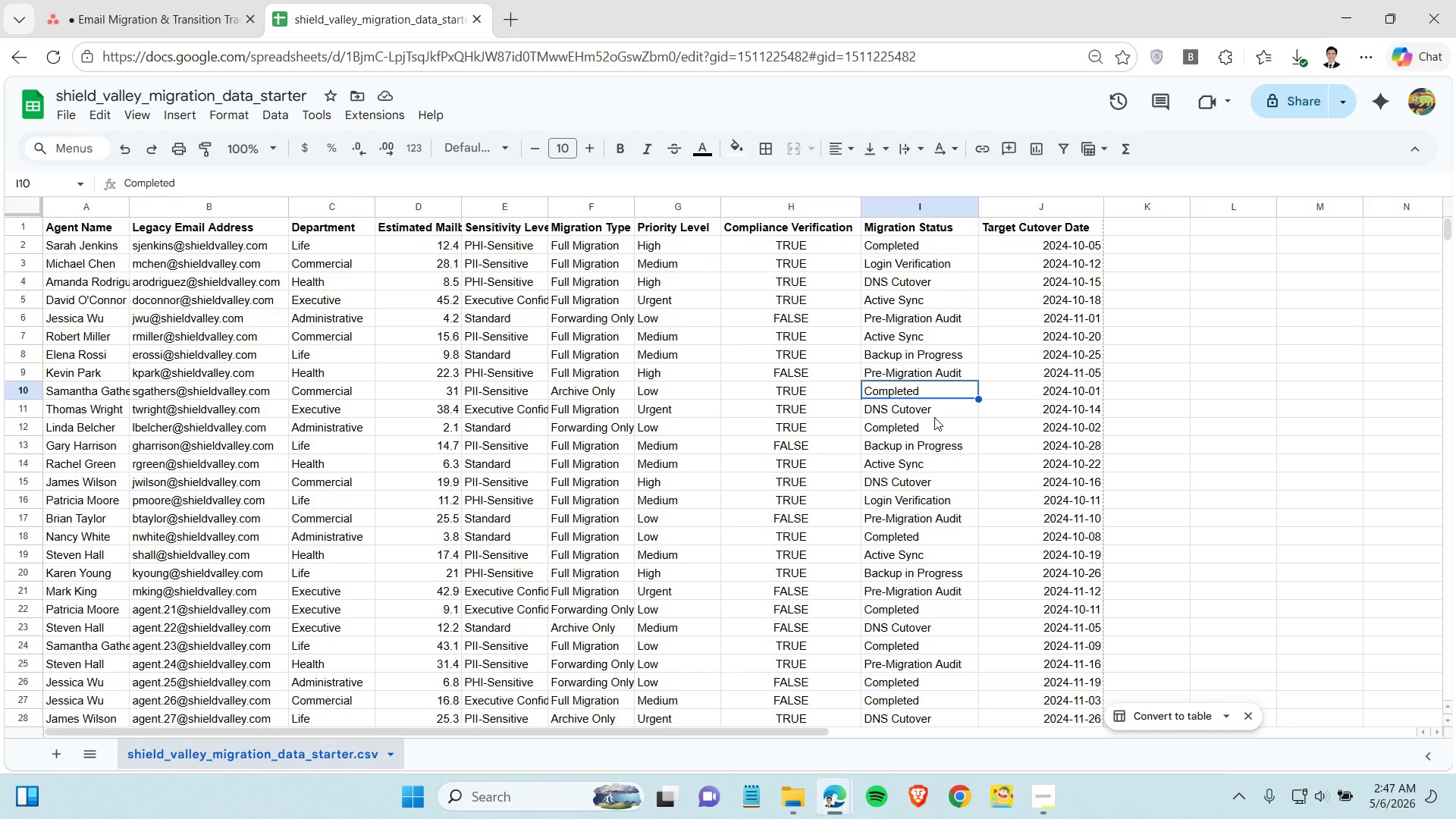 
left_click([934, 439])
 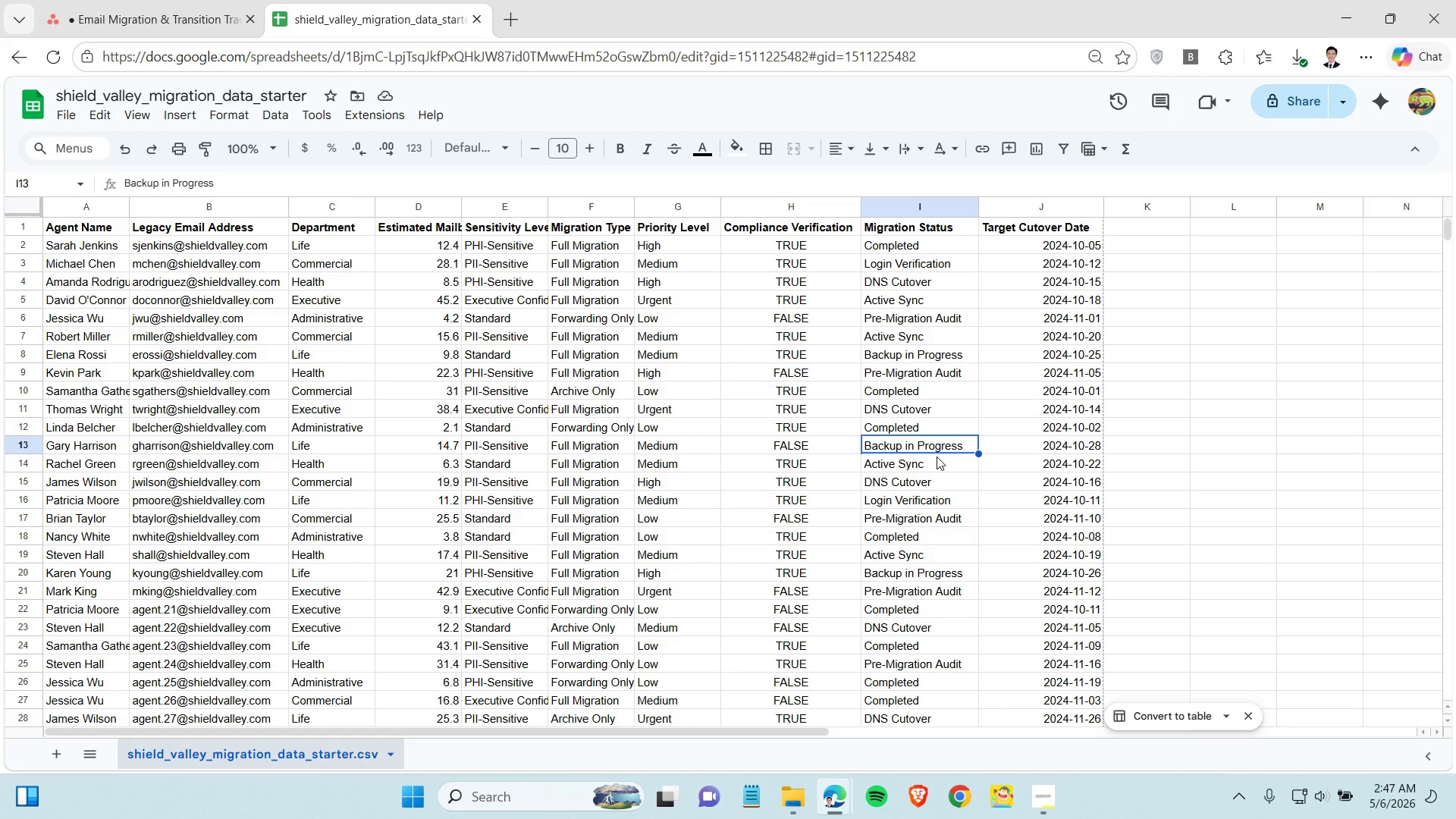 
wait(6.83)
 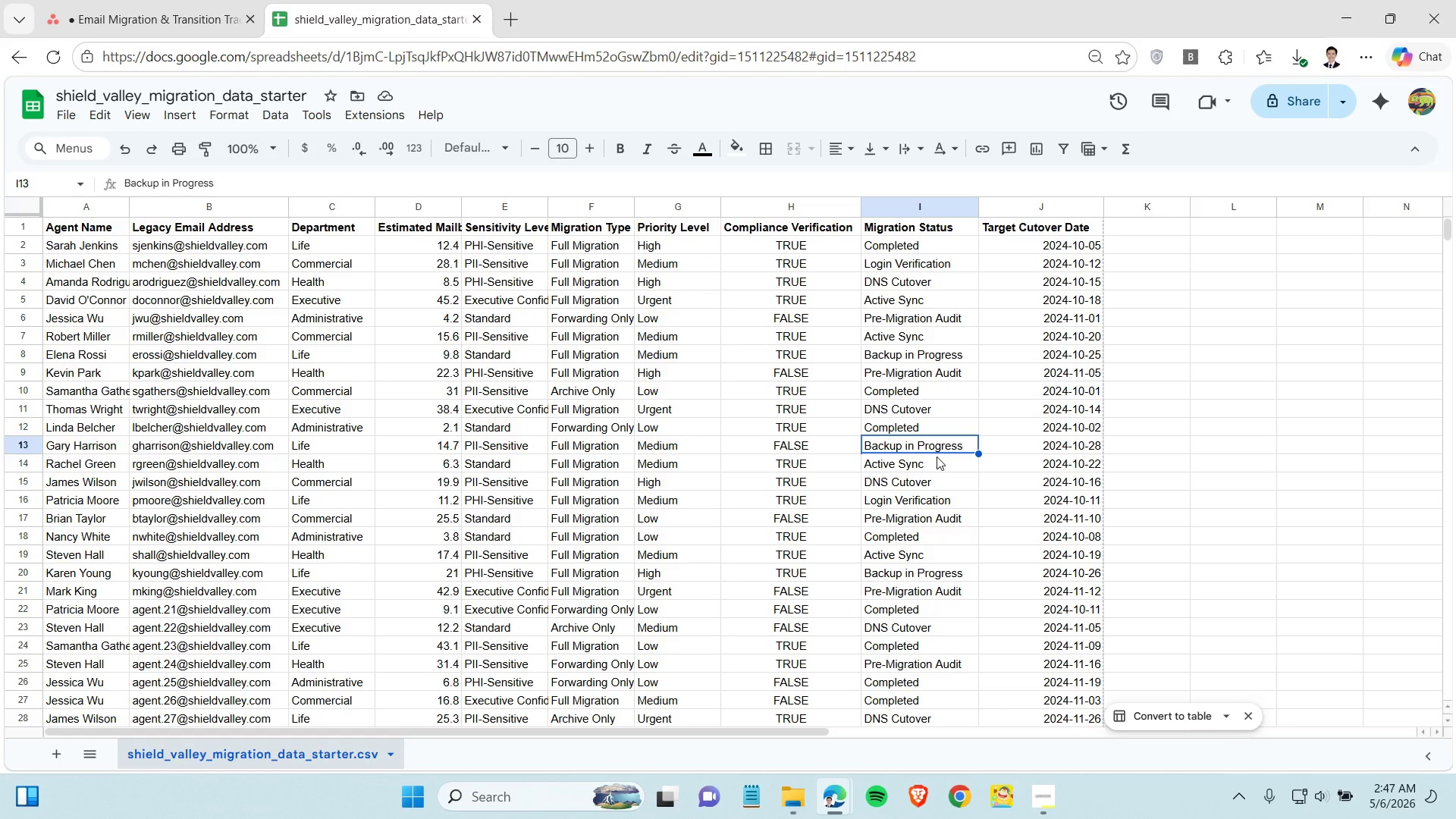 
left_click([935, 463])
 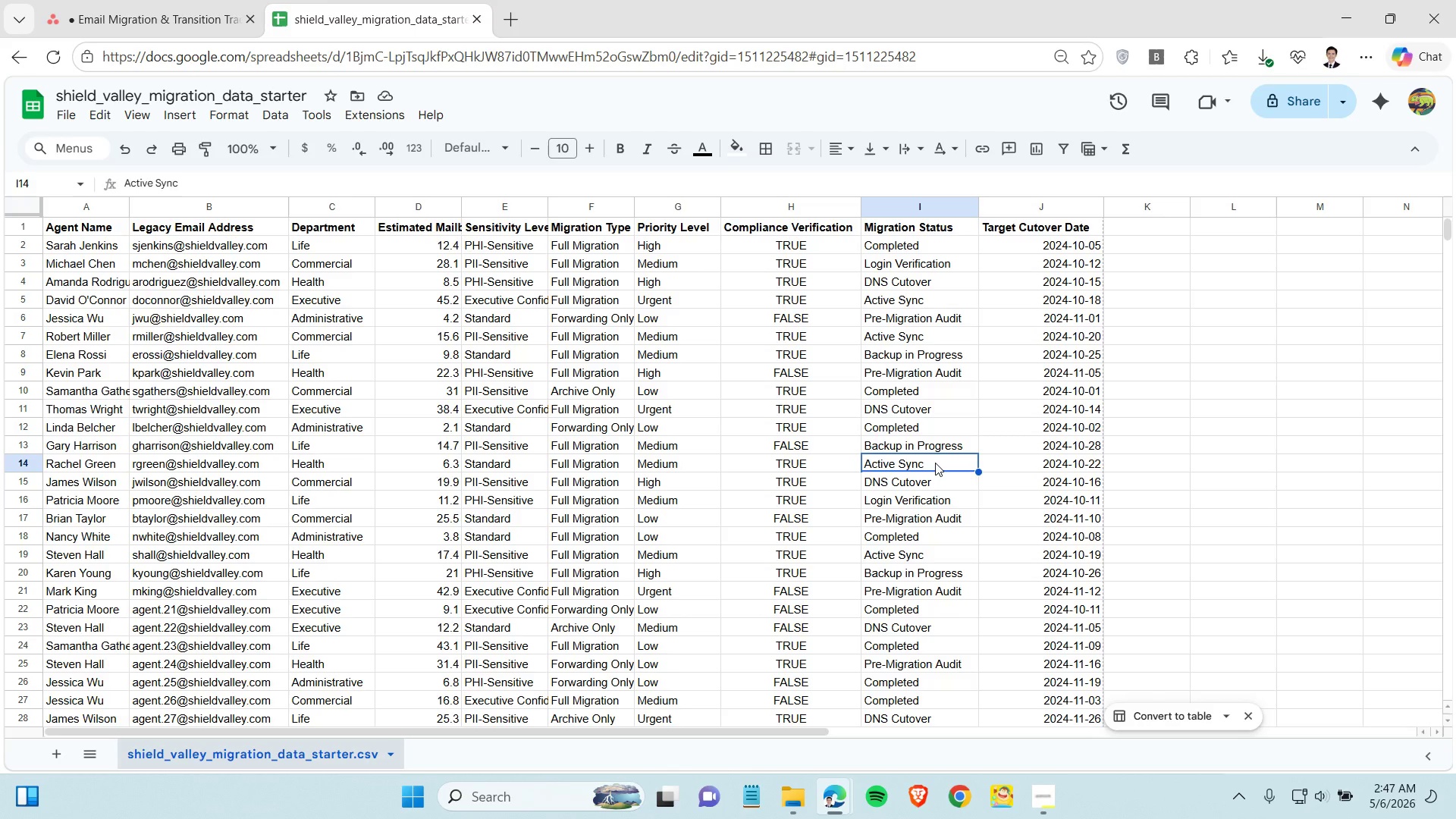 
wait(7.66)
 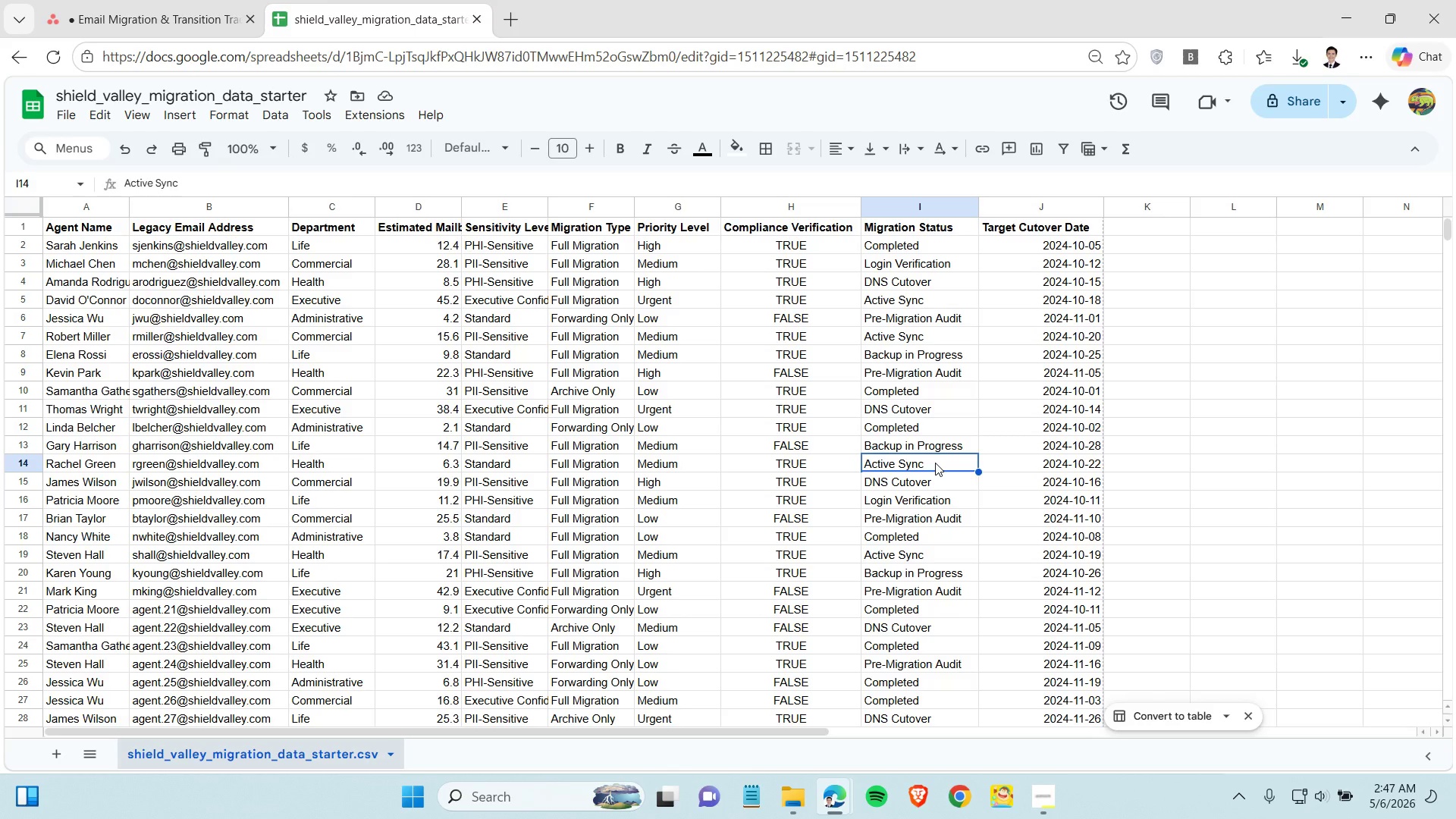 
left_click([915, 386])
 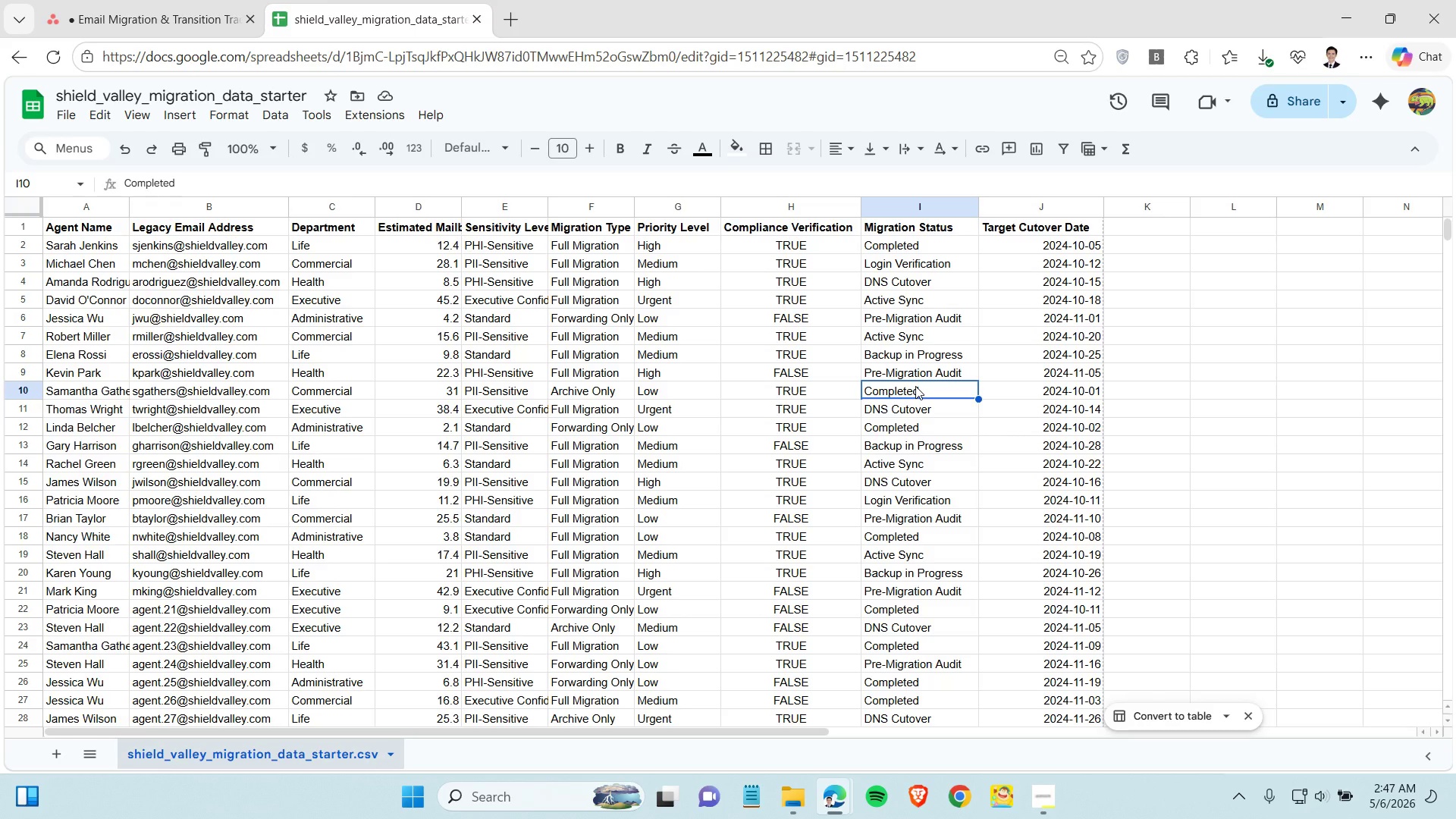 
key(Control+F)
 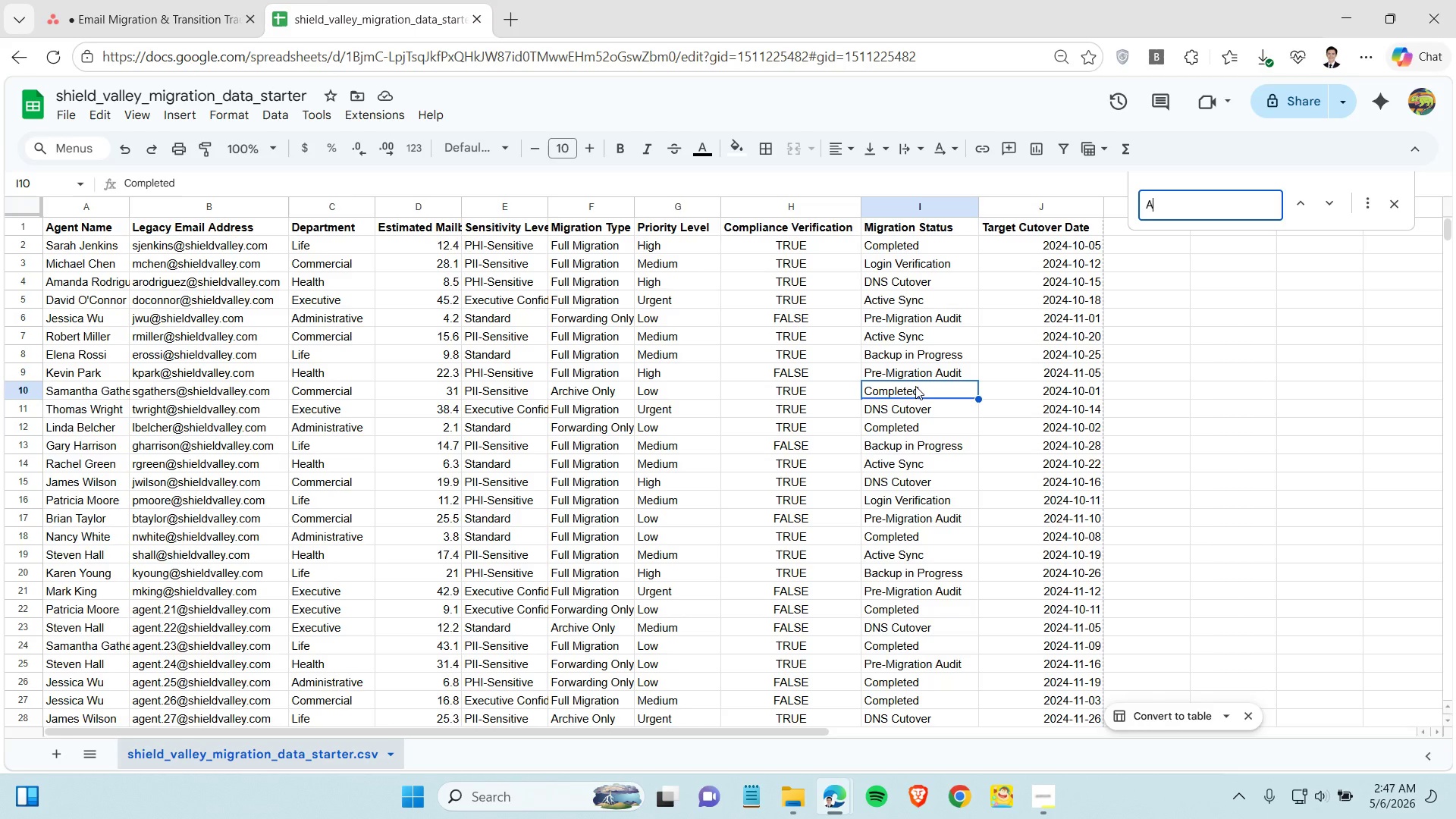 
type(active)
 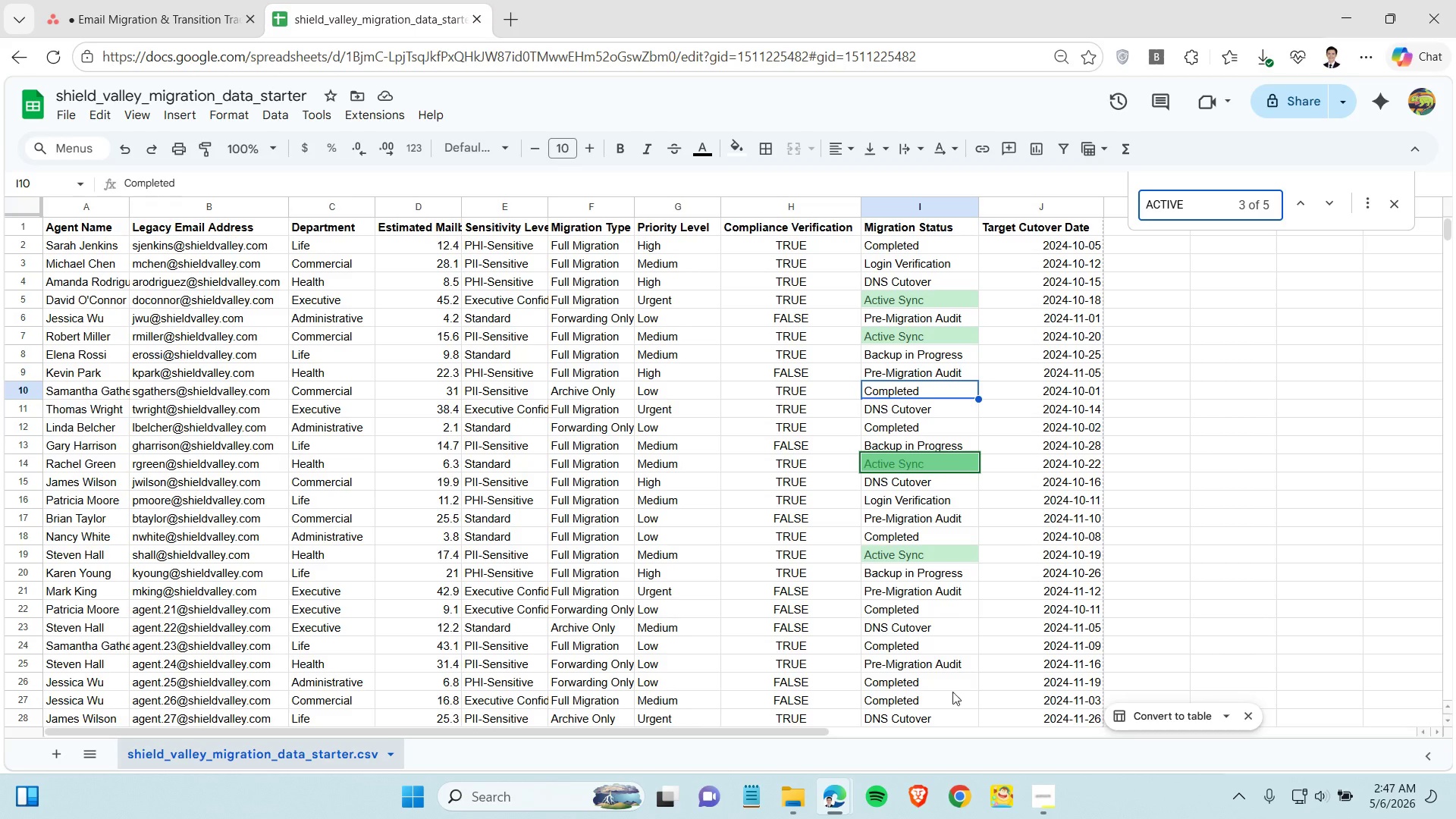 
scroll: coordinate [950, 676], scroll_direction: down, amount: 2.0
 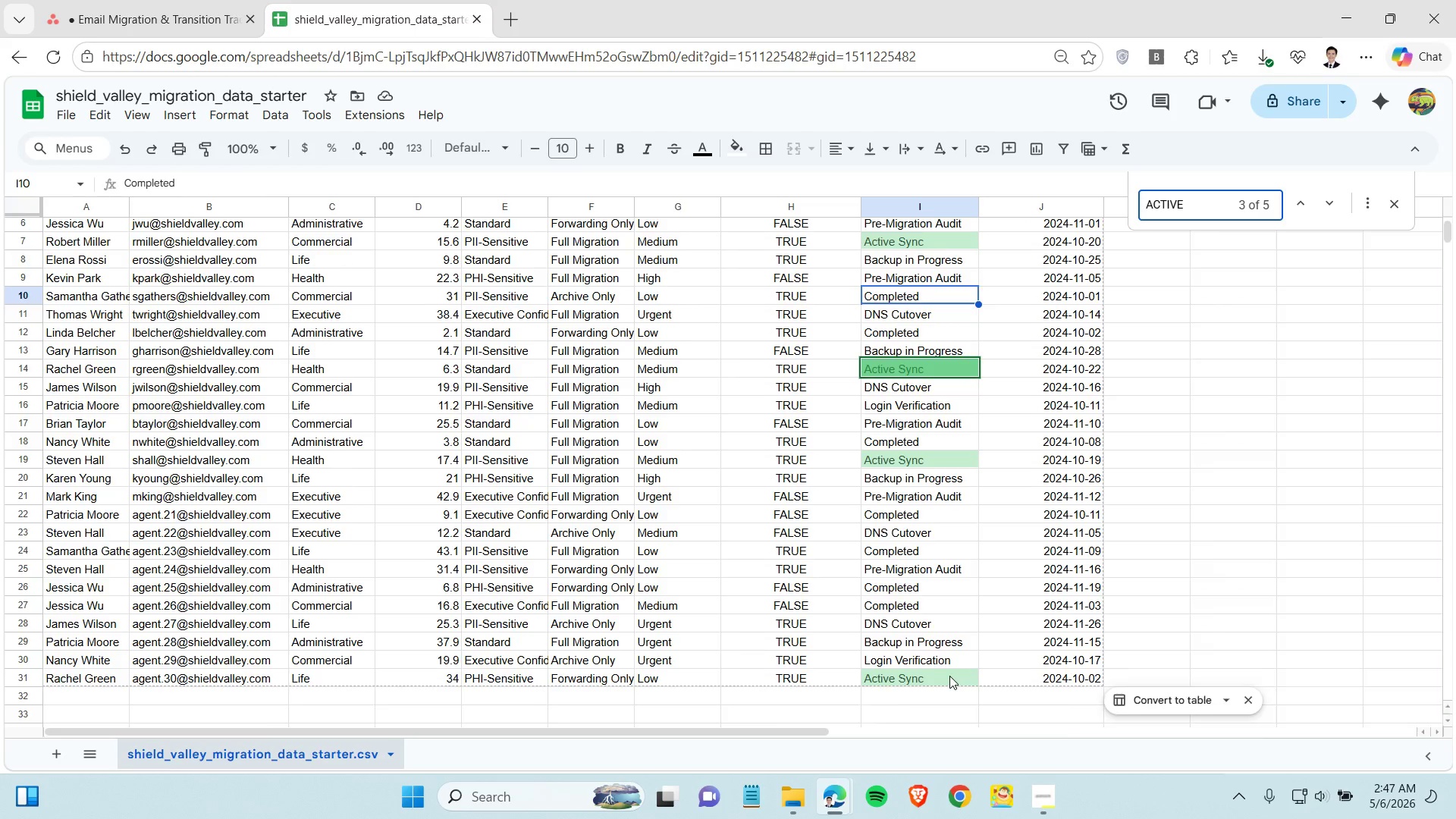 
scroll: coordinate [949, 676], scroll_direction: up, amount: 4.0
 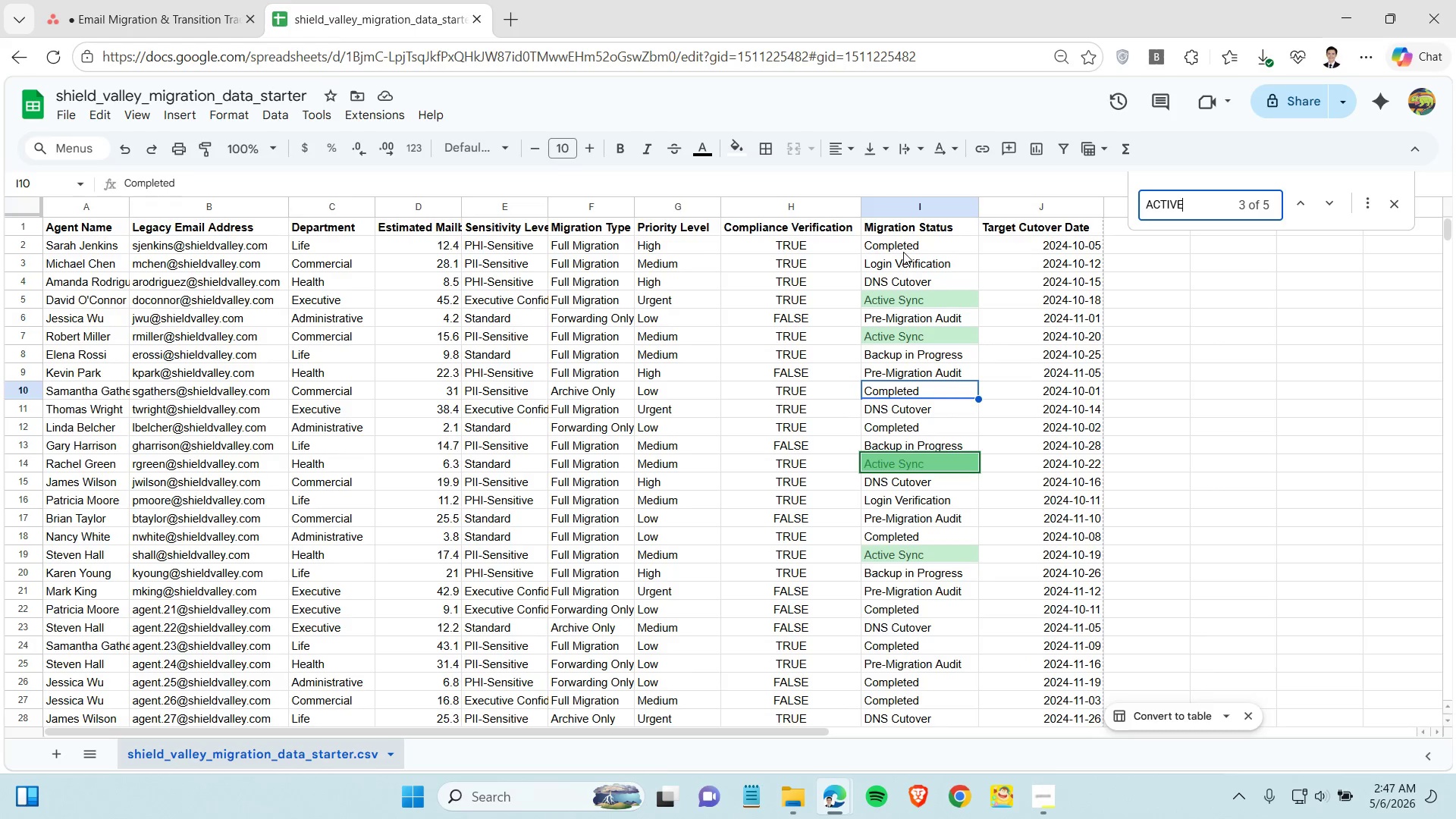 
double_click([1147, 205])
 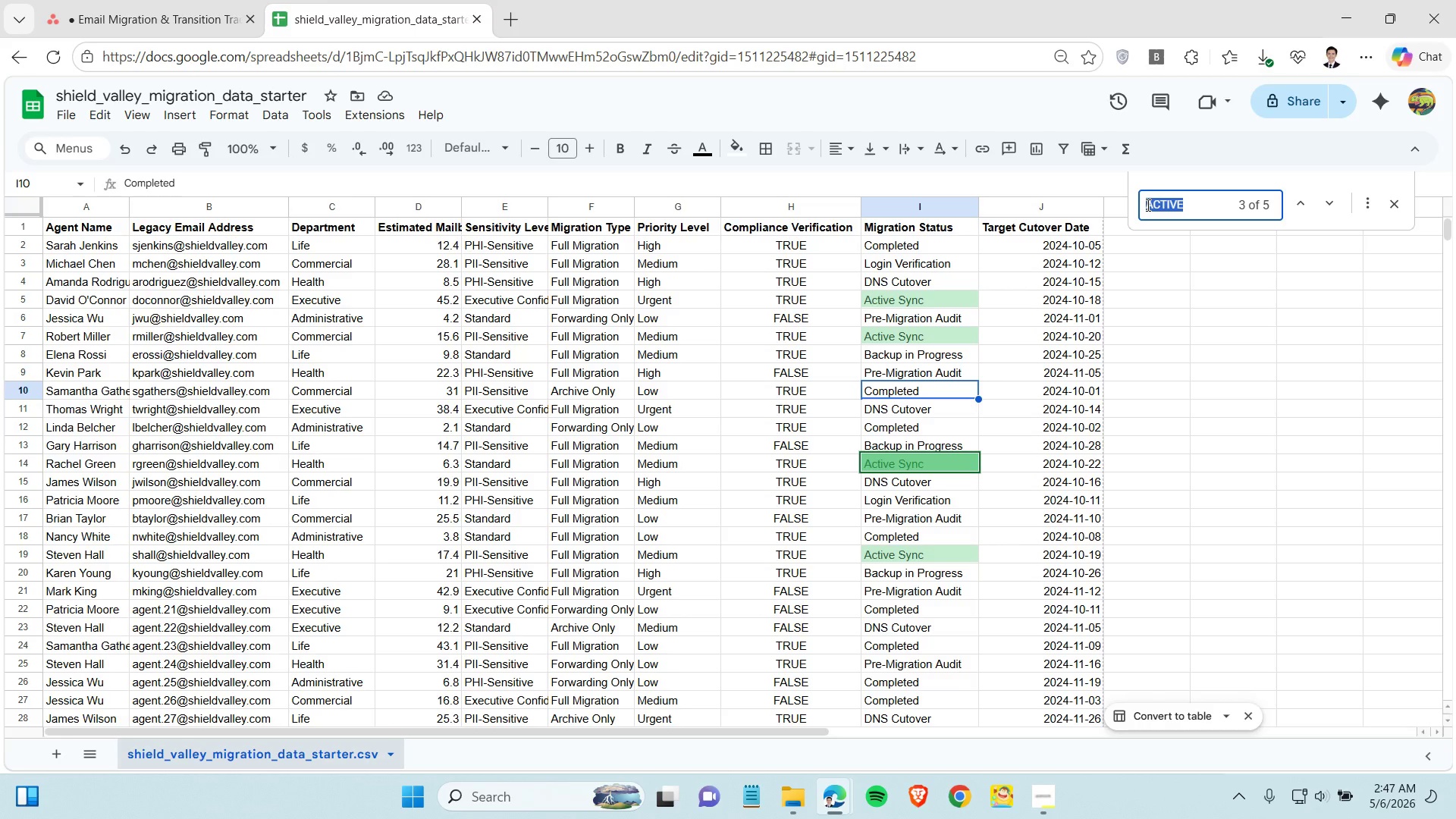 
triple_click([1147, 205])
 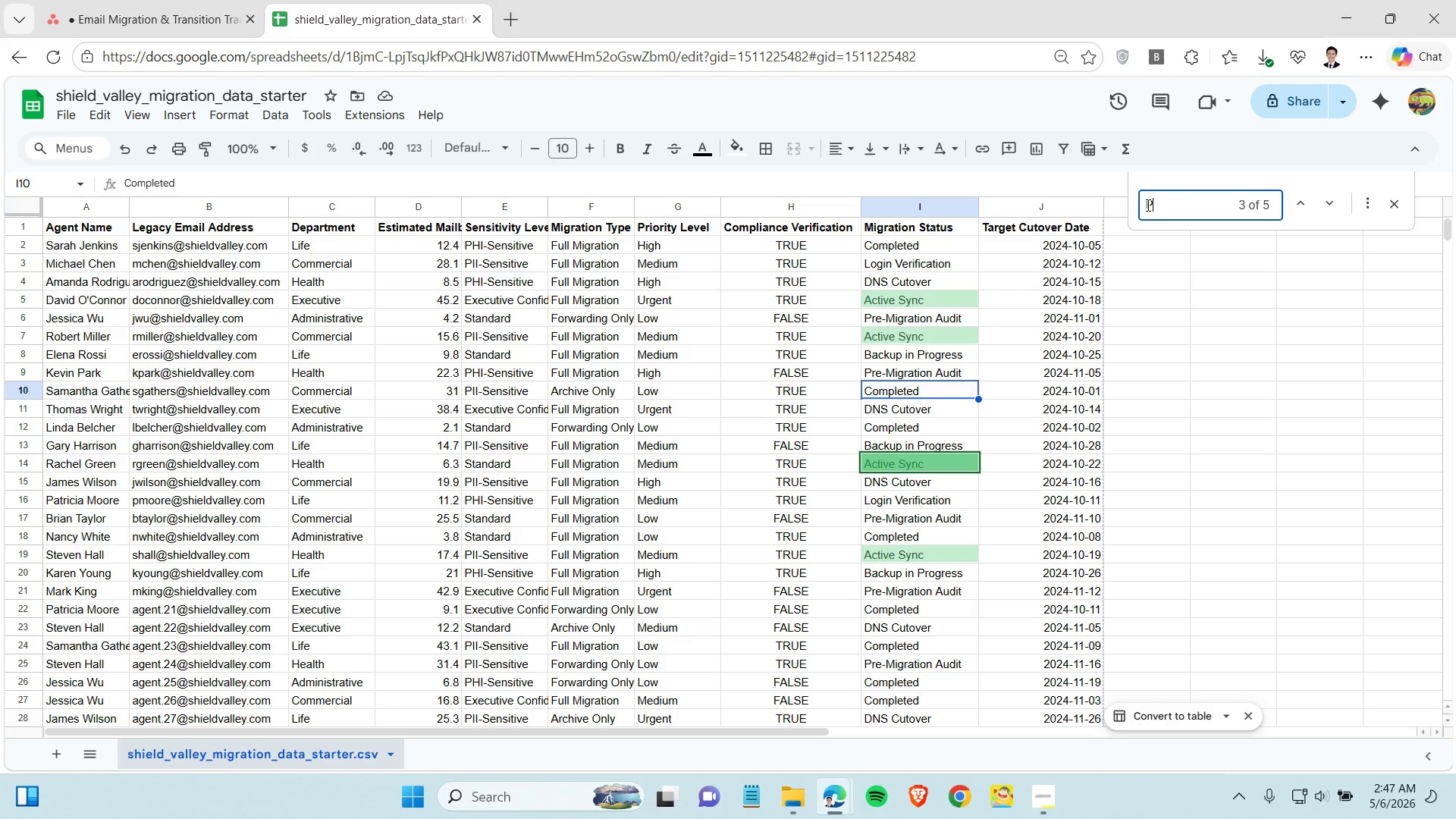 
type(pre)
 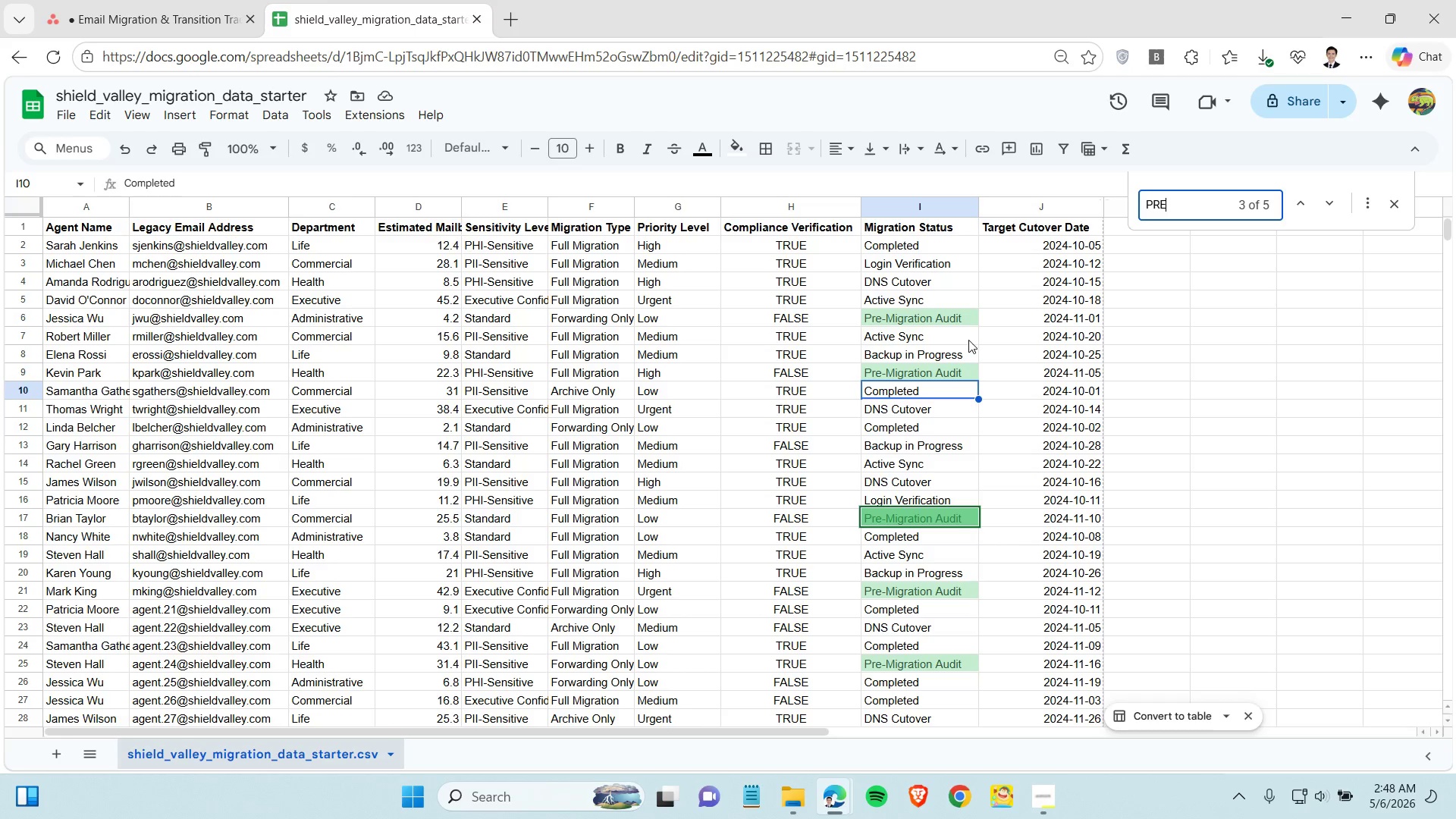 
left_click([965, 319])
 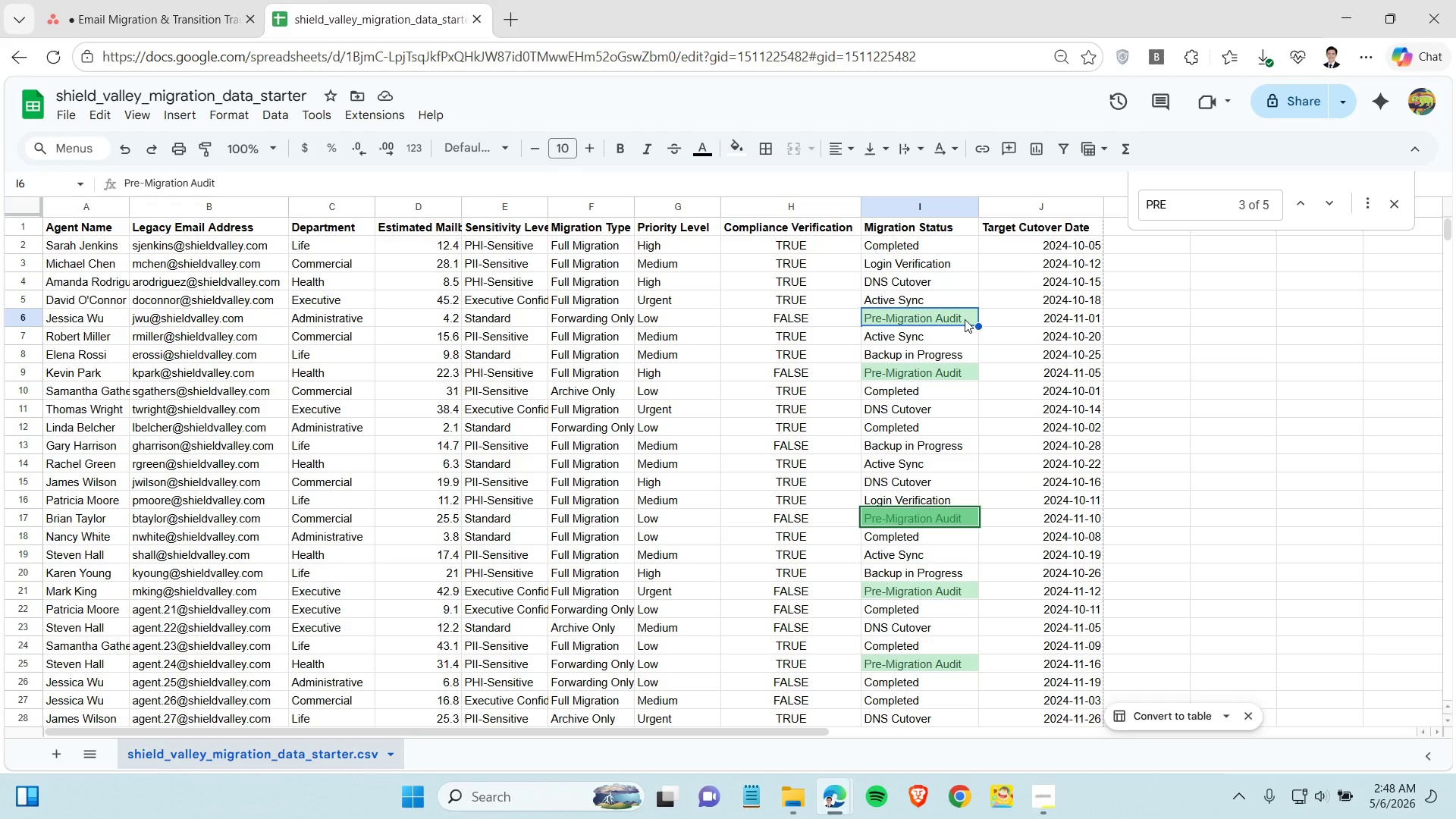 
key(Control+C)
 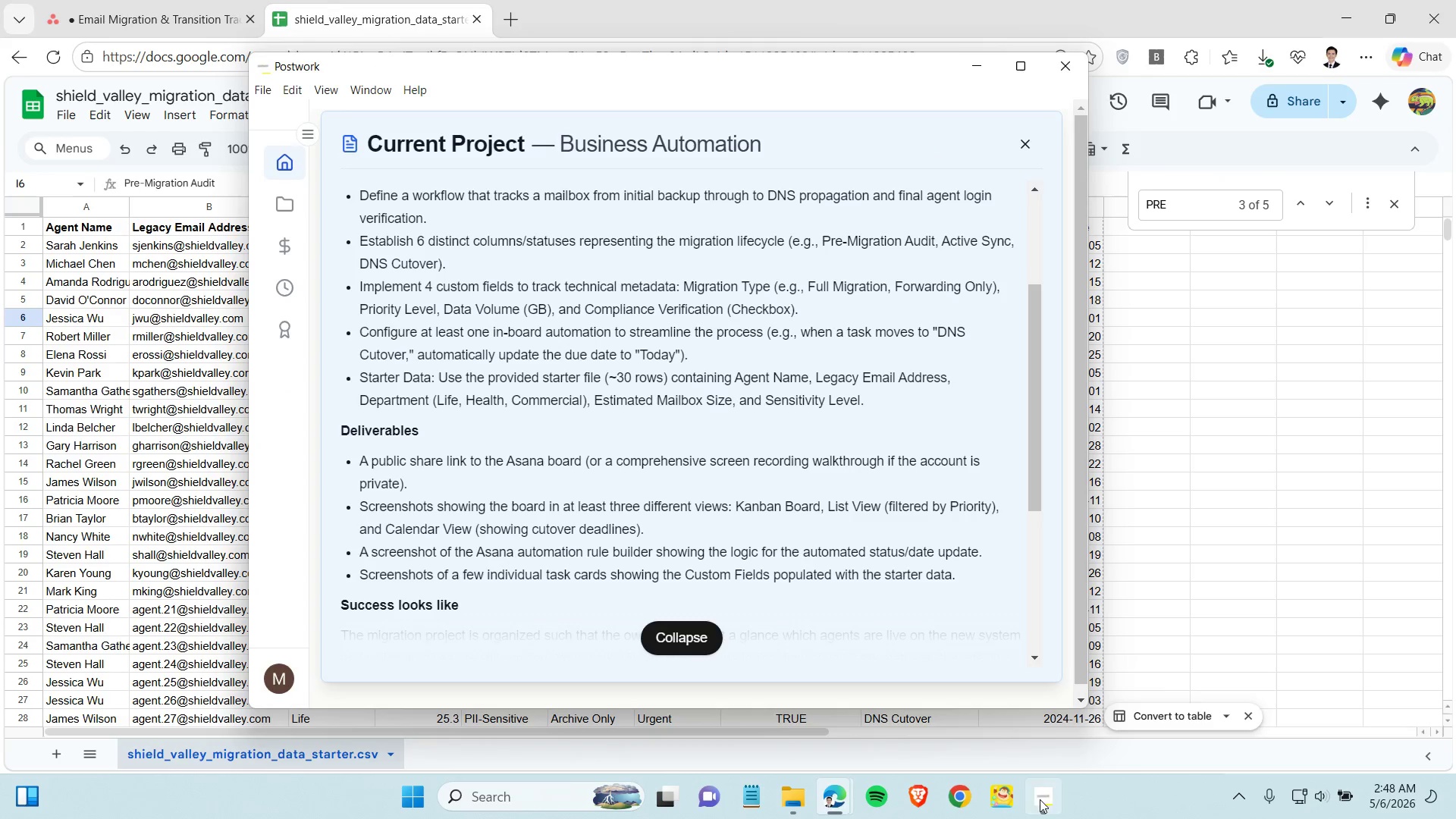 
left_click([1041, 802])